 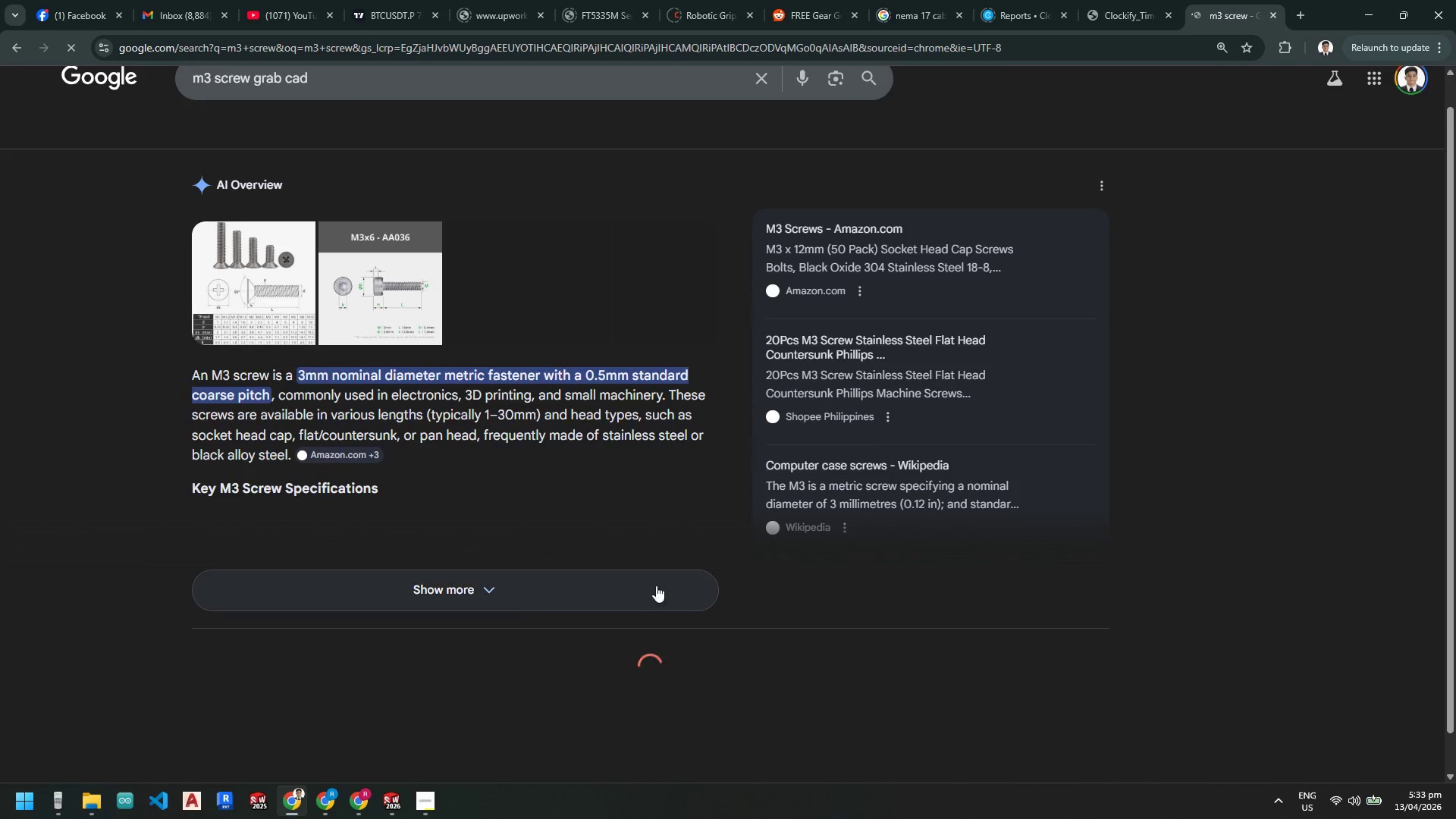 
left_click([75, 5])
 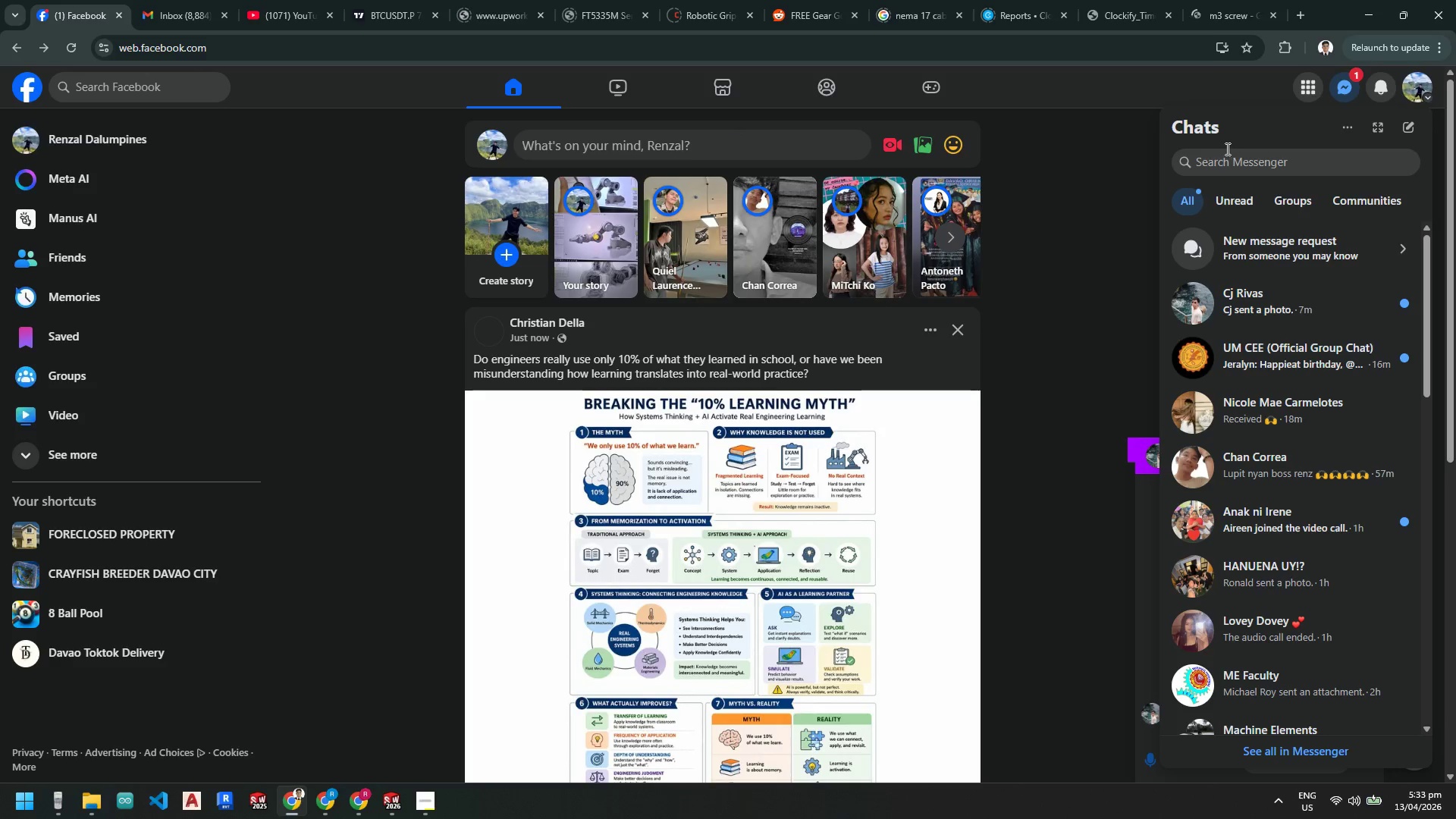 
wait(8.69)
 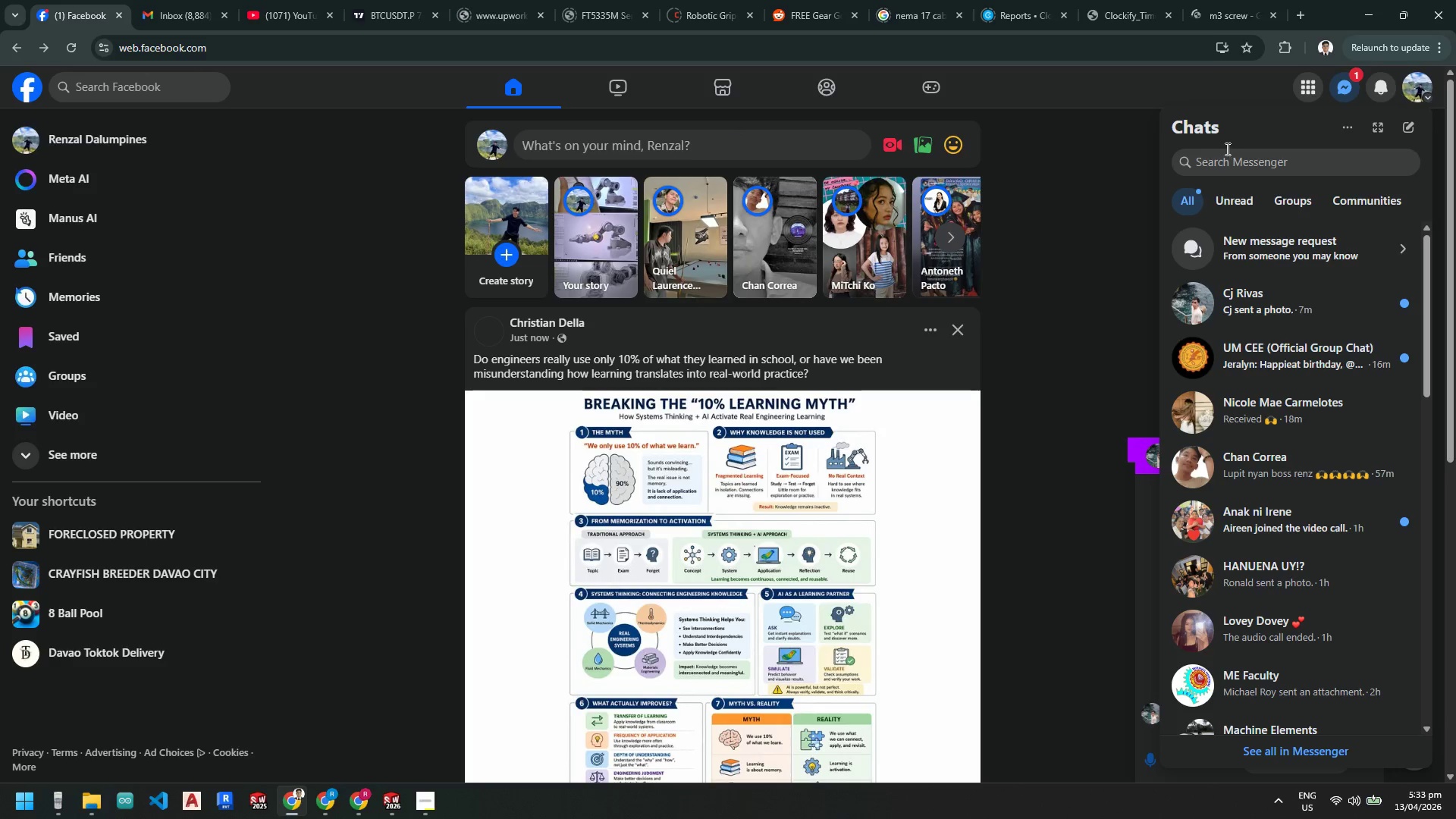 
left_click([1206, 0])
 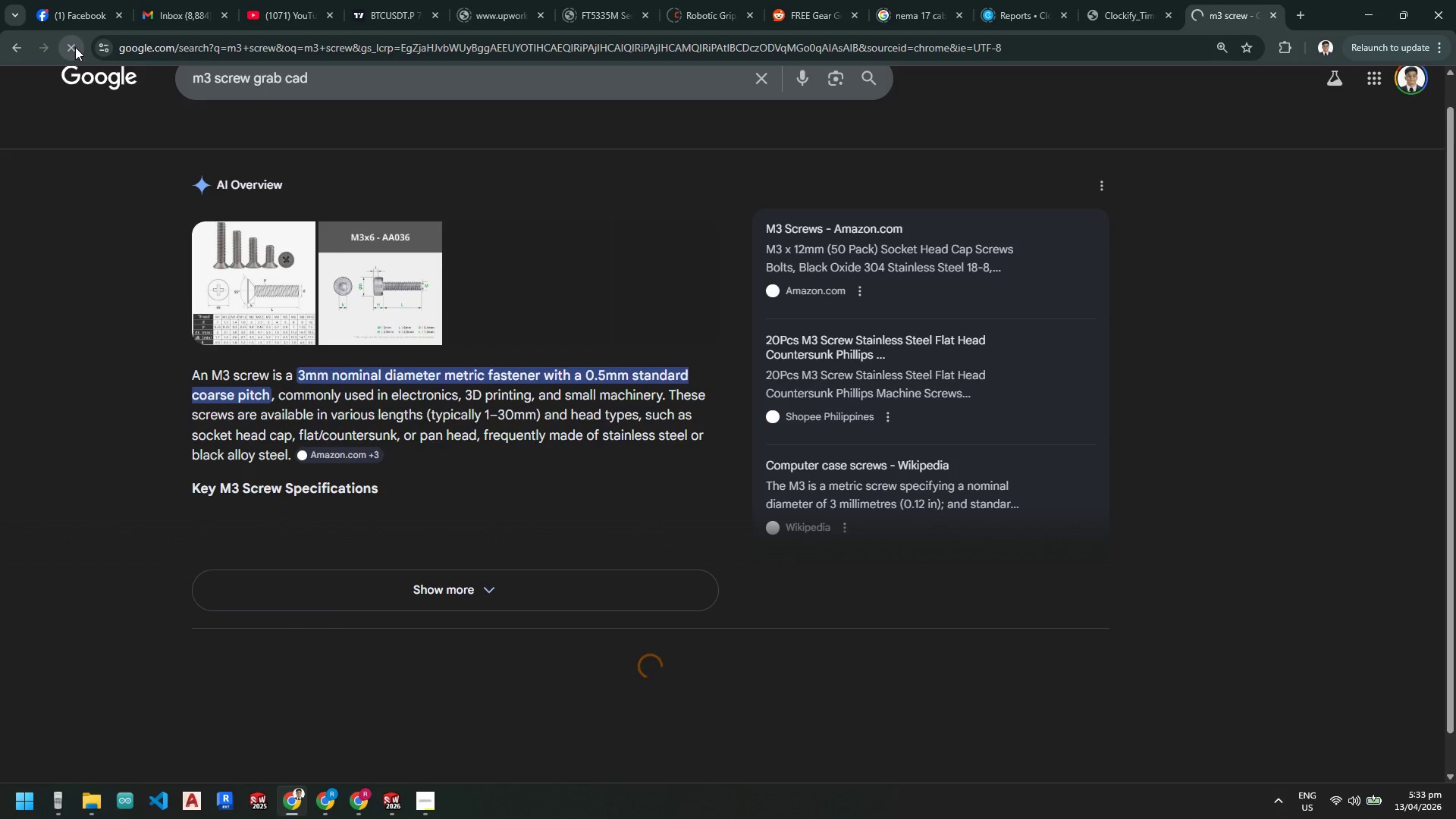 
left_click([77, 49])
 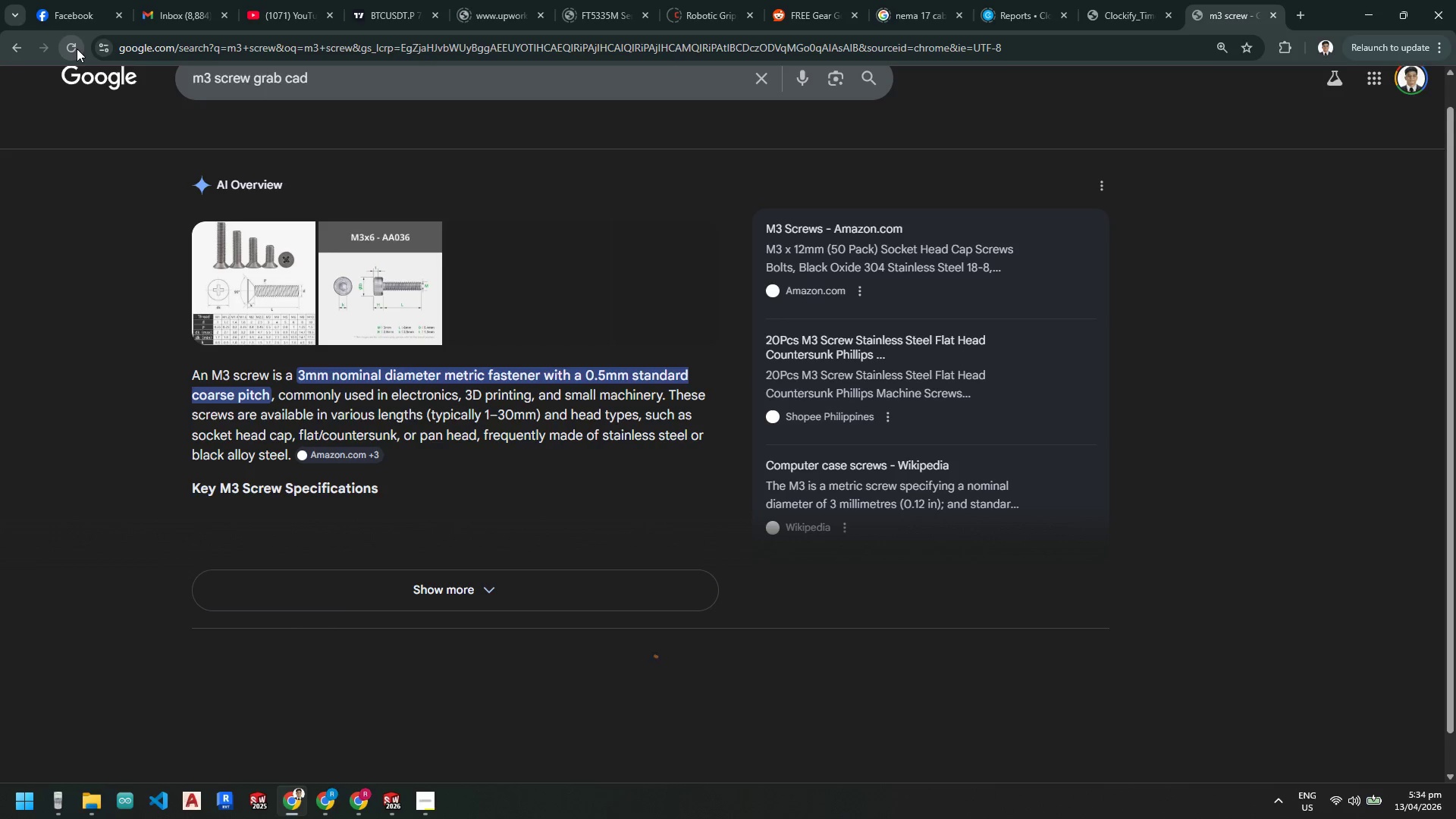 
wait(45.76)
 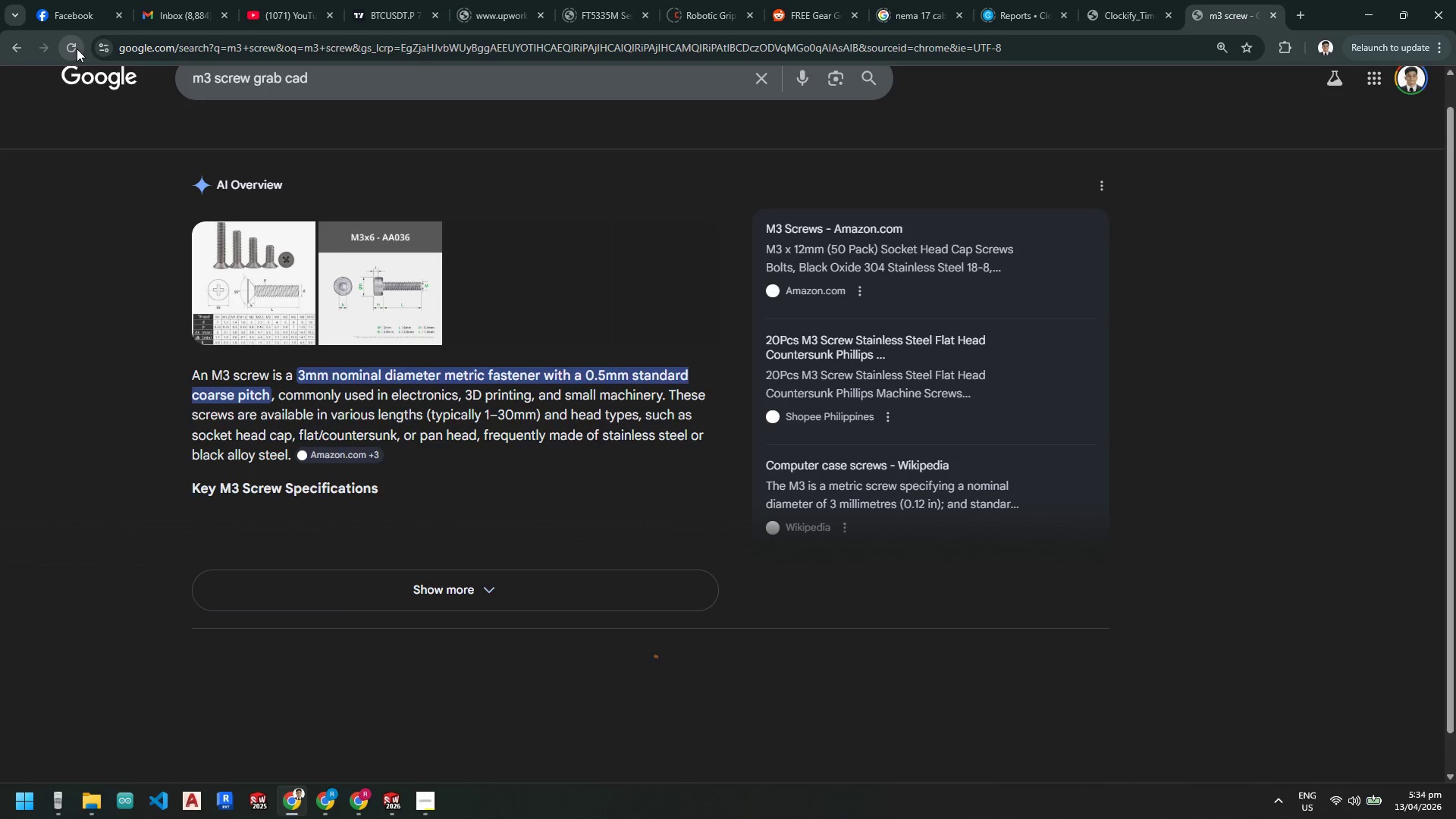 
mouse_move([147, 8])
 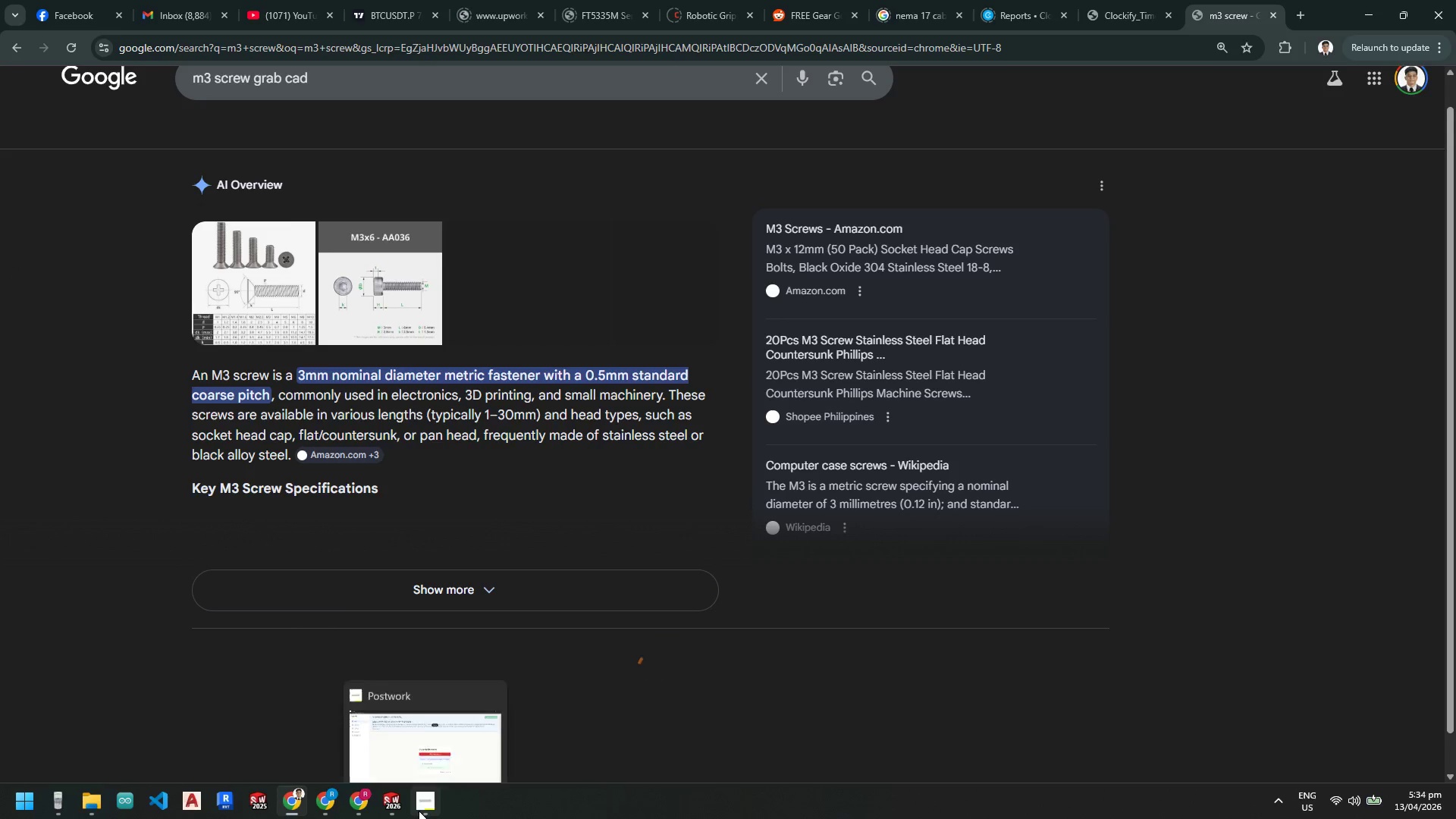 
left_click([1339, 798])
 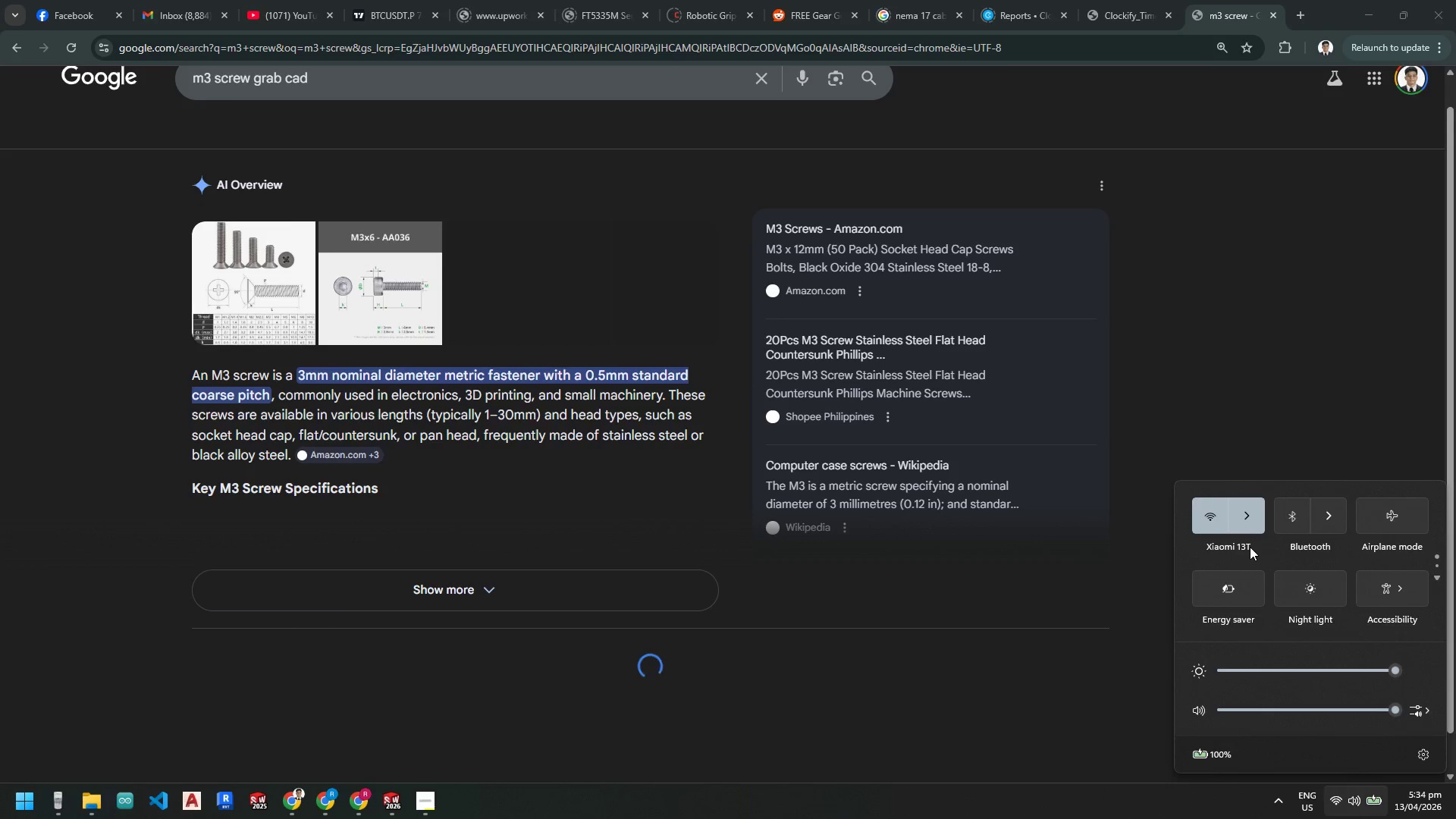 
left_click([1235, 532])
 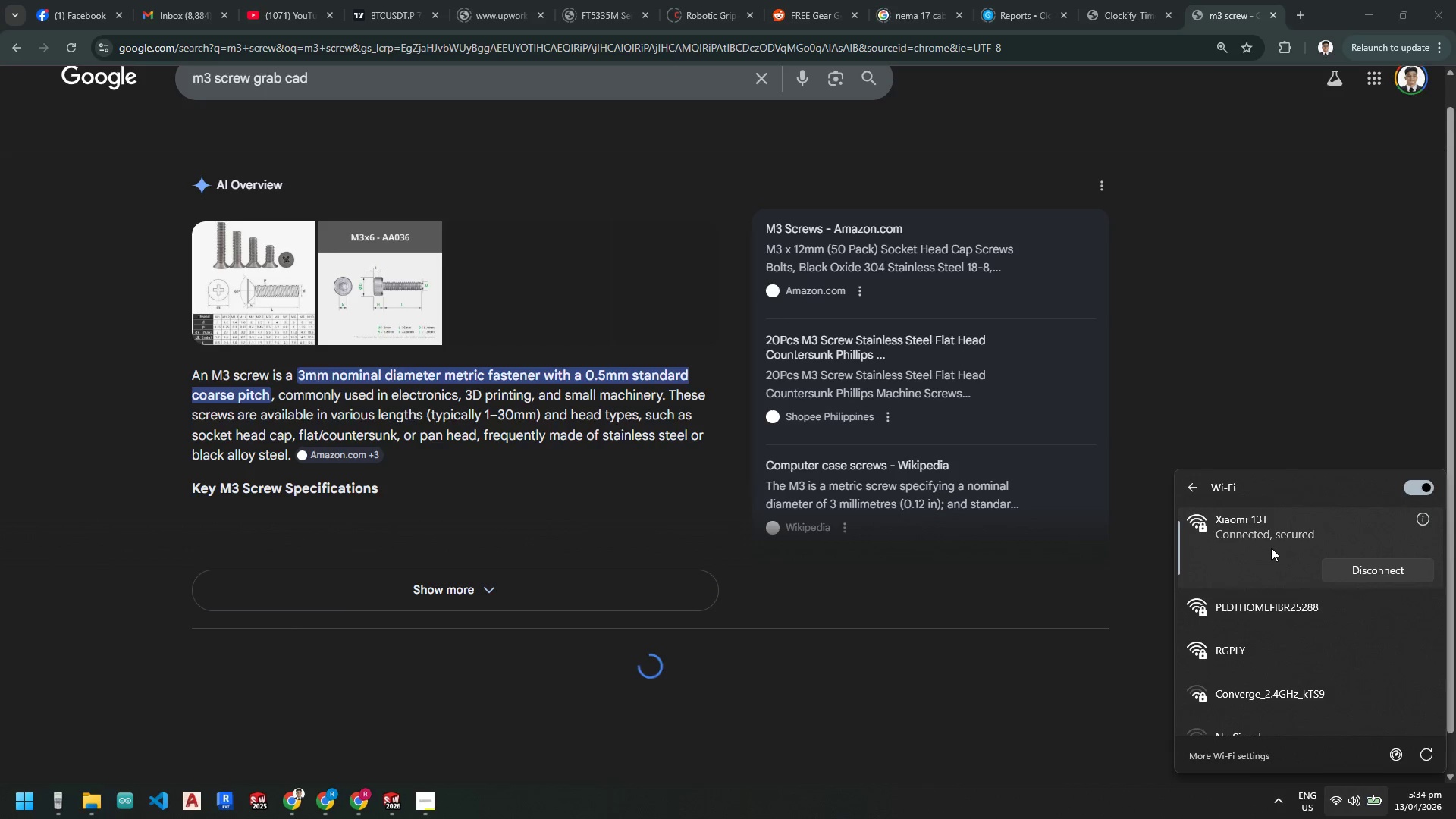 
wait(36.17)
 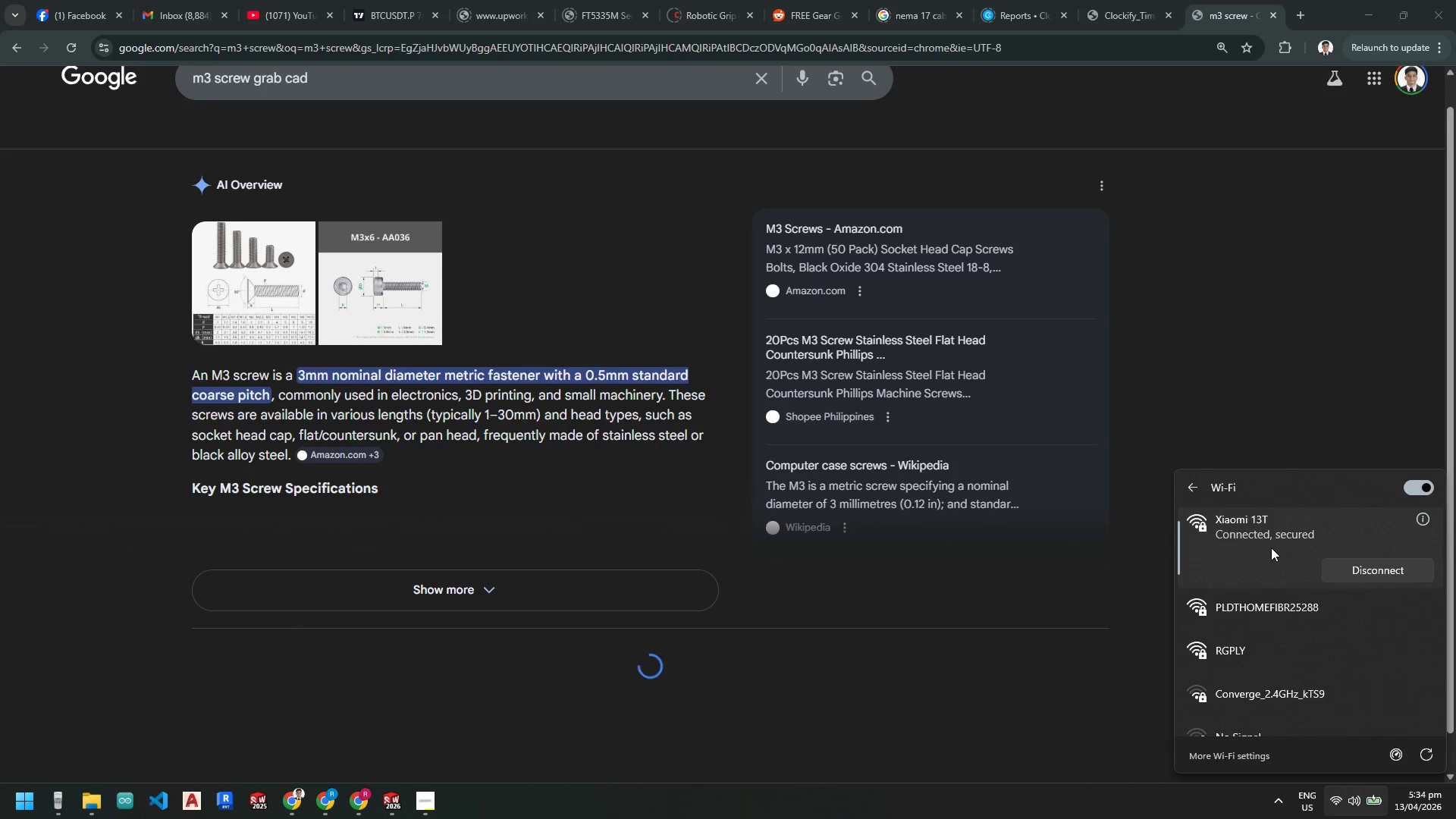 
left_click([864, 731])
 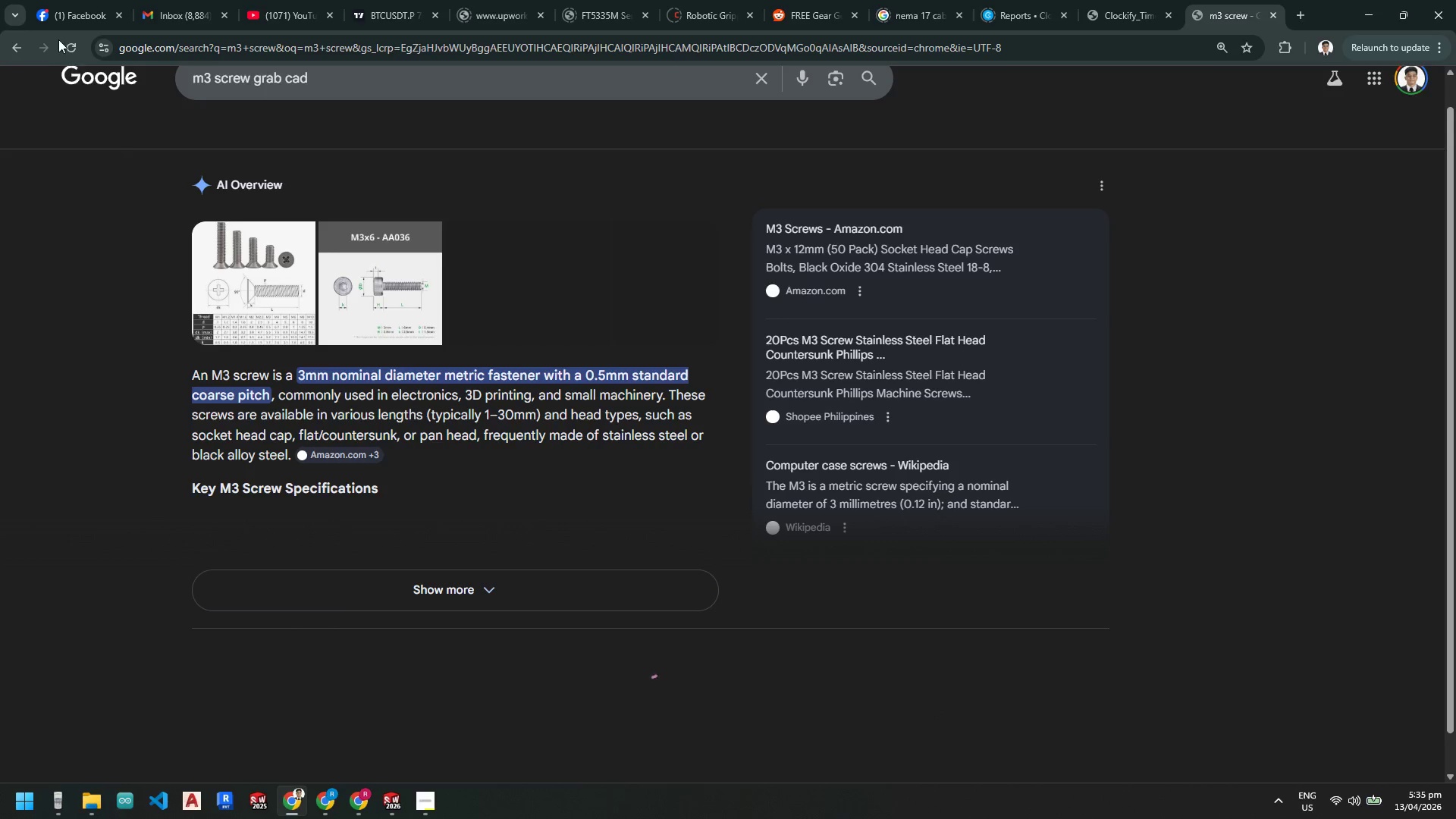 
left_click([70, 42])